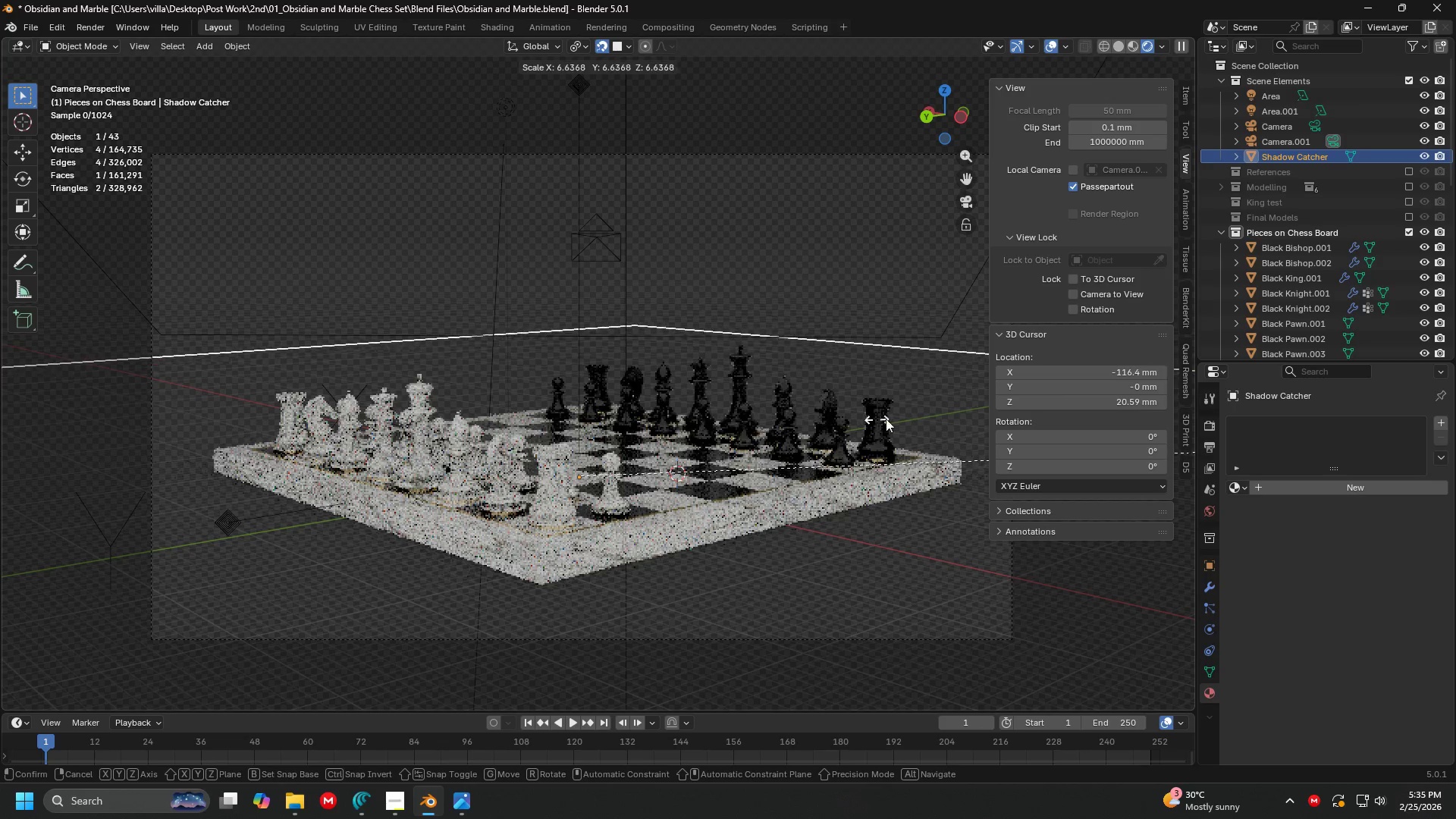 
left_click([1020, 413])
 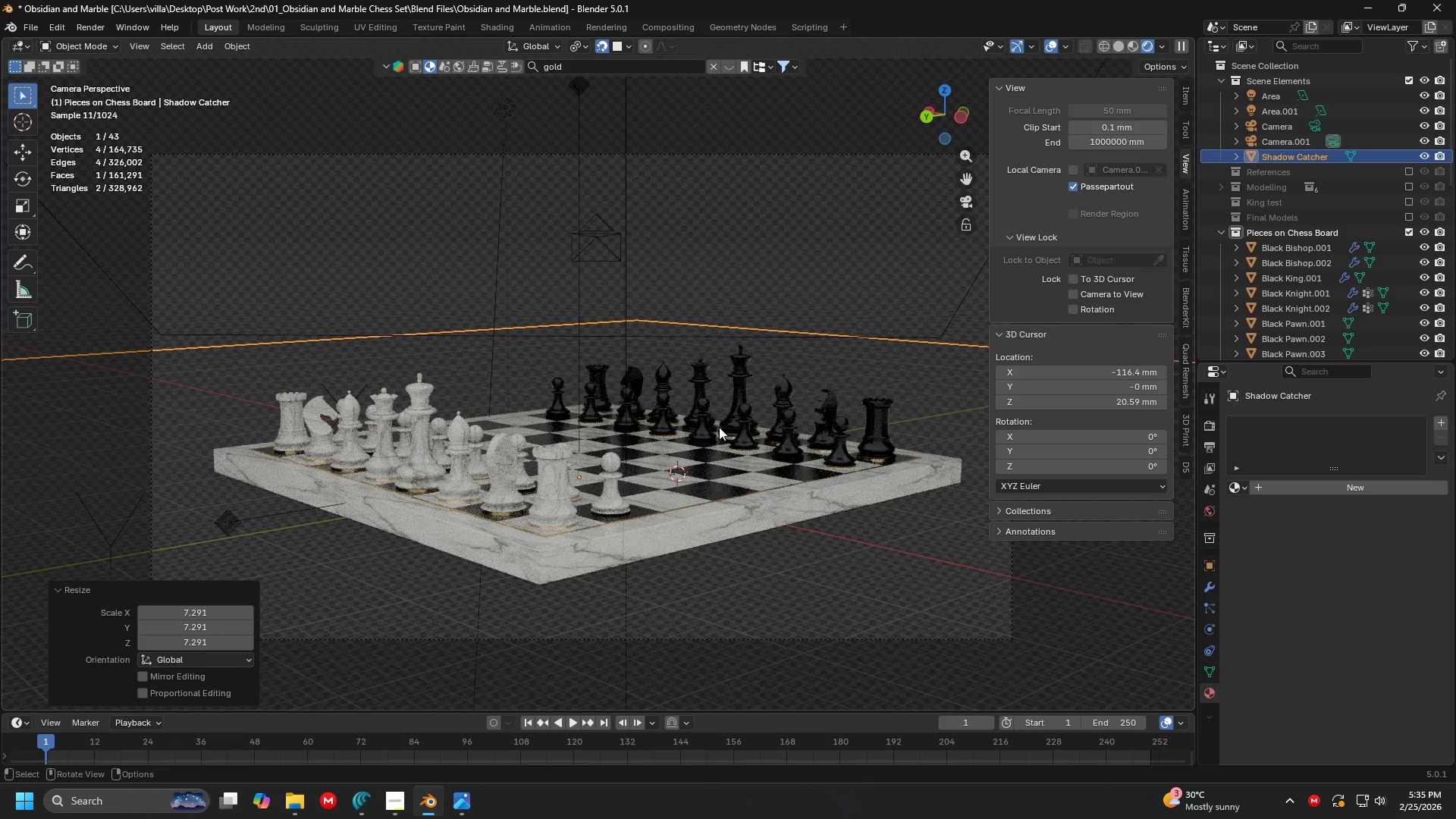 
key(S)
 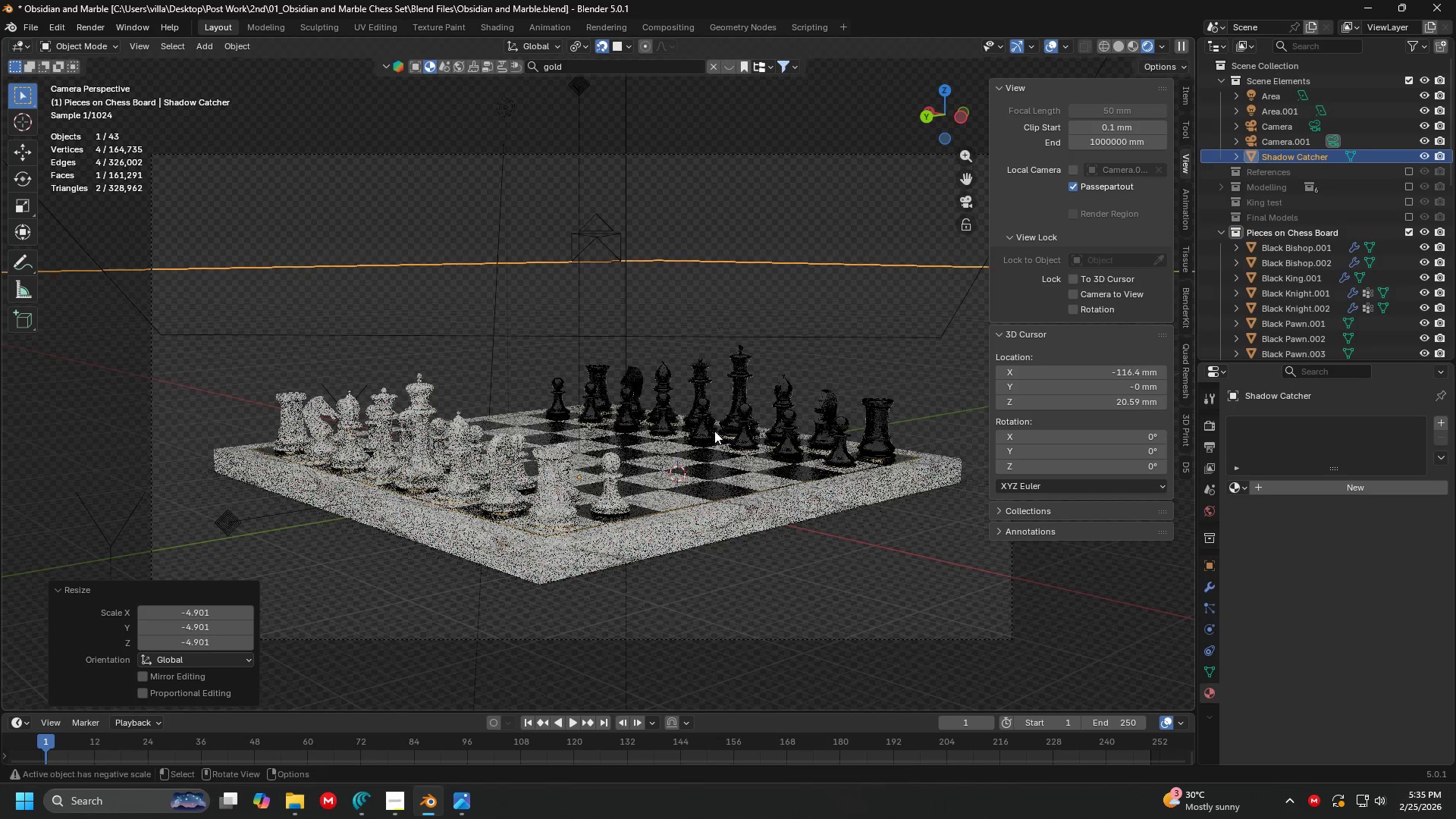 
double_click([733, 243])
 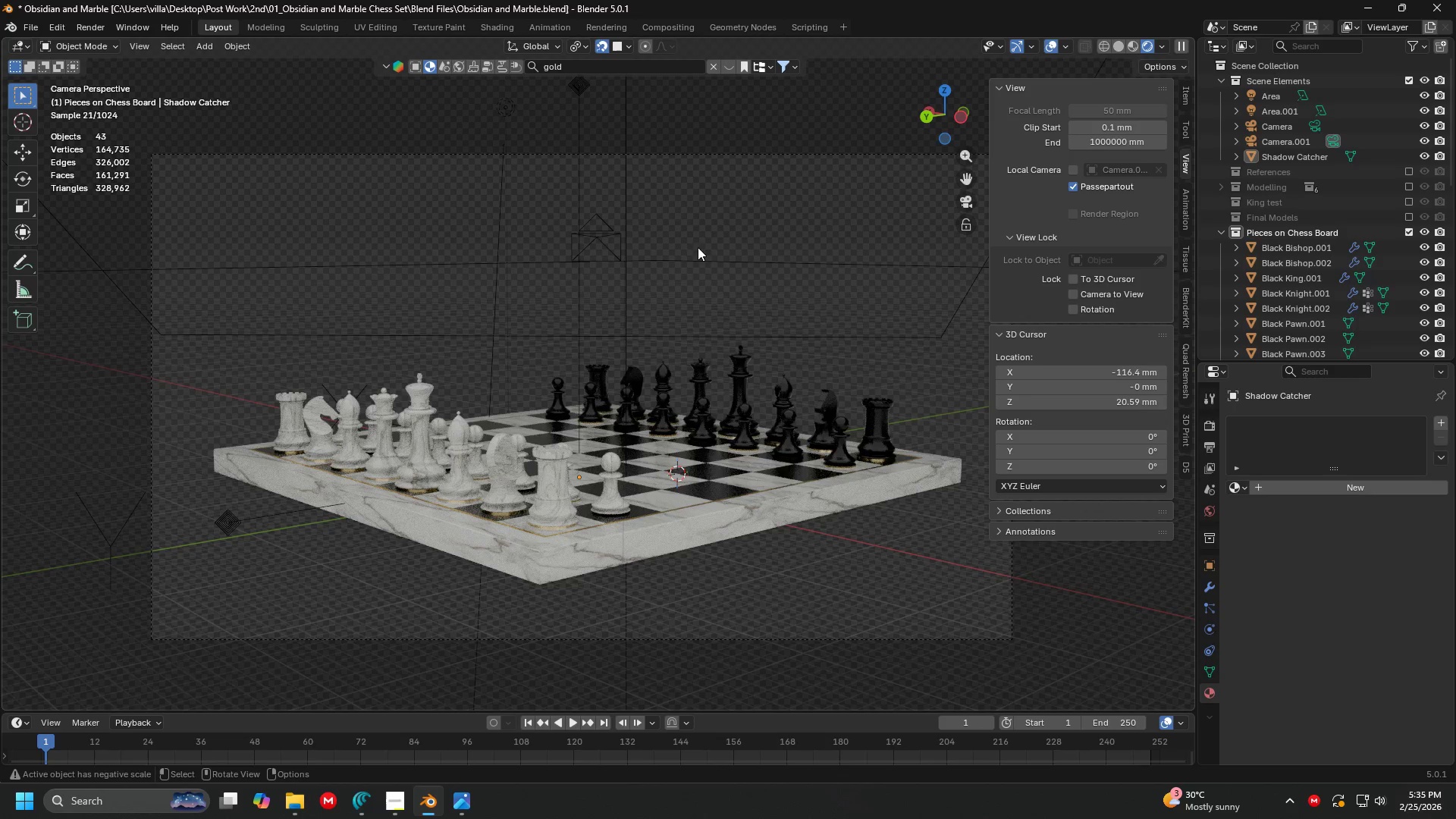 
scroll: coordinate [661, 347], scroll_direction: up, amount: 3.0
 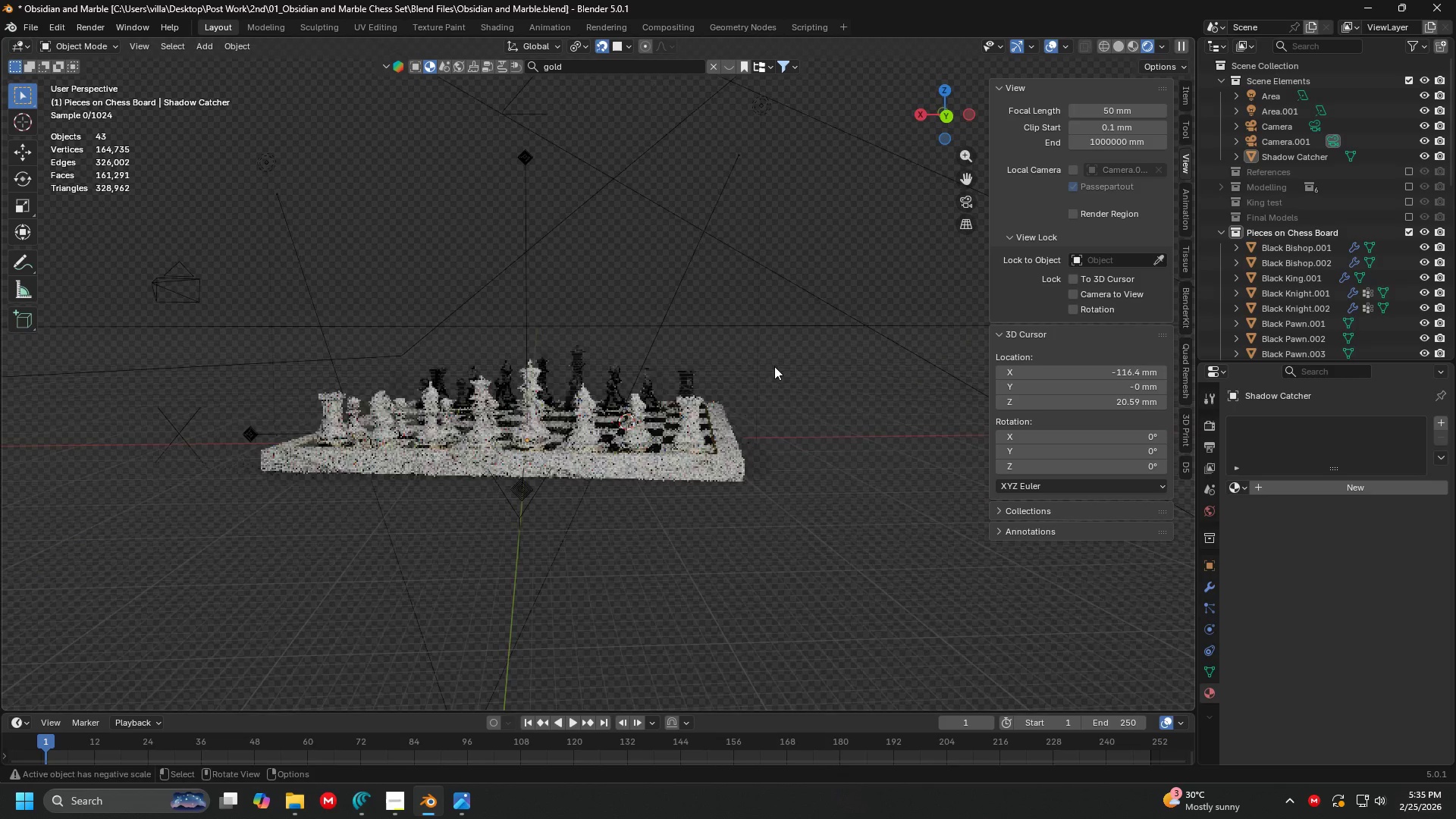 
scroll: coordinate [759, 372], scroll_direction: down, amount: 5.0
 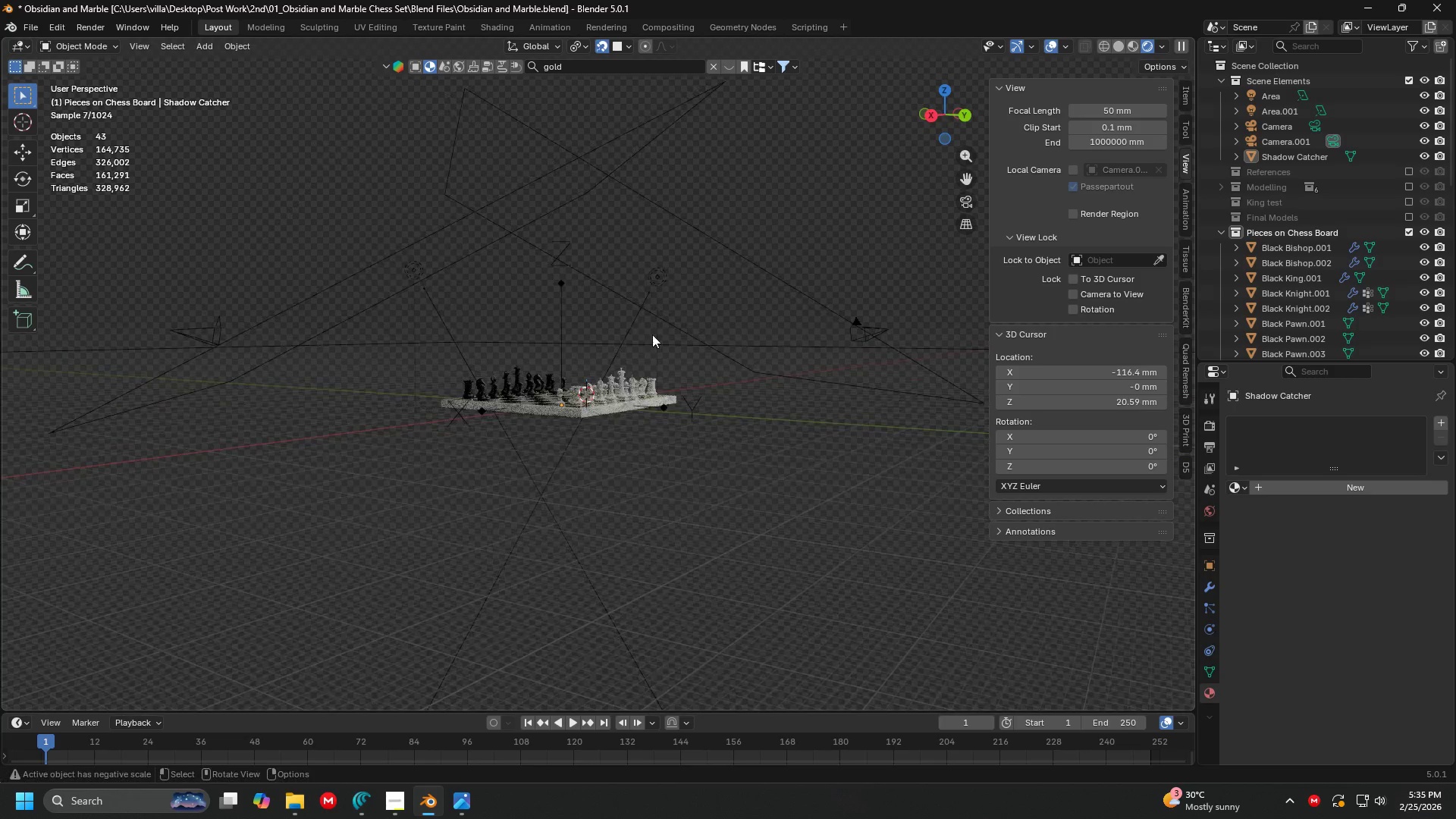 
double_click([659, 345])
 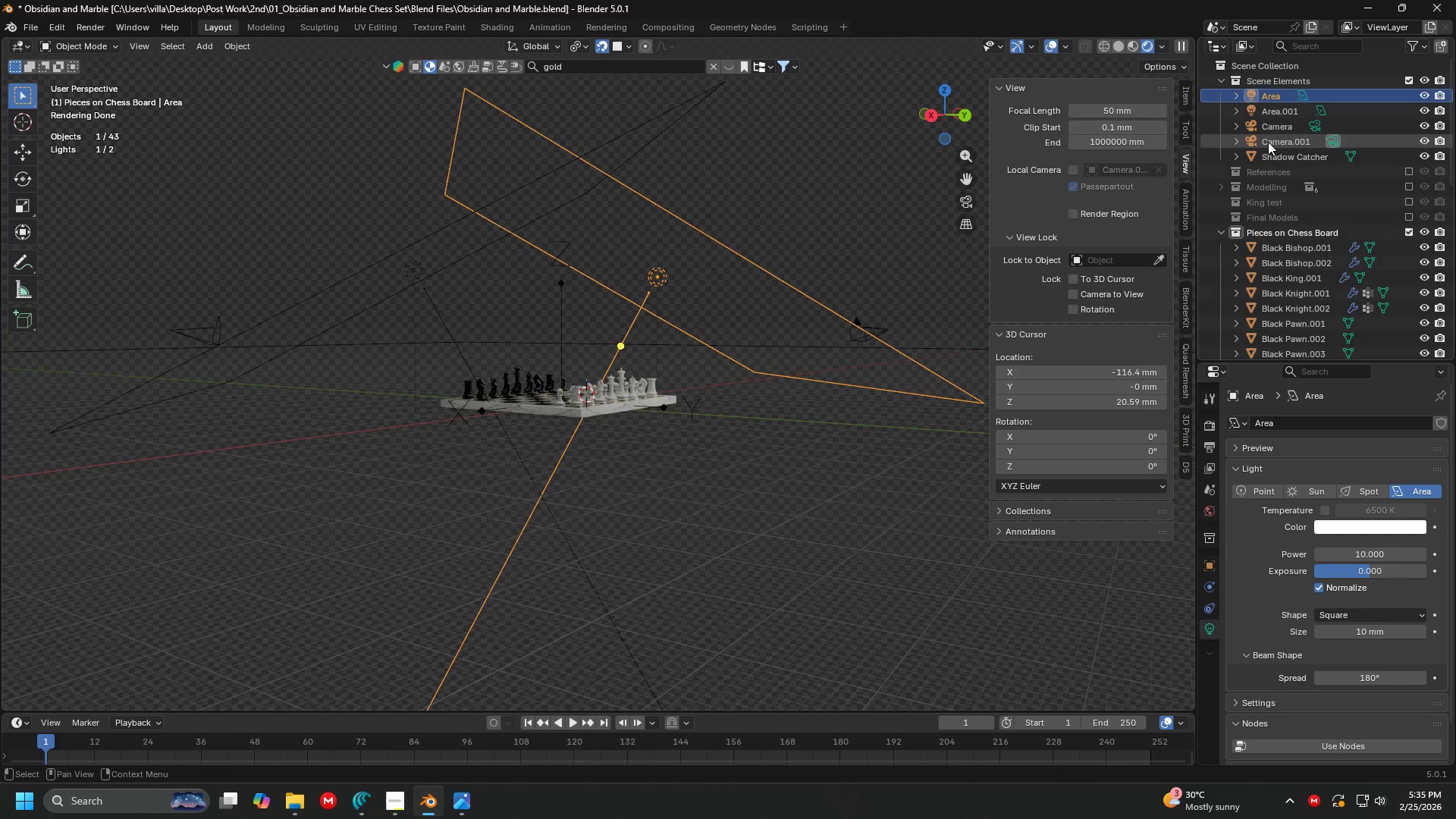 
left_click([1285, 155])
 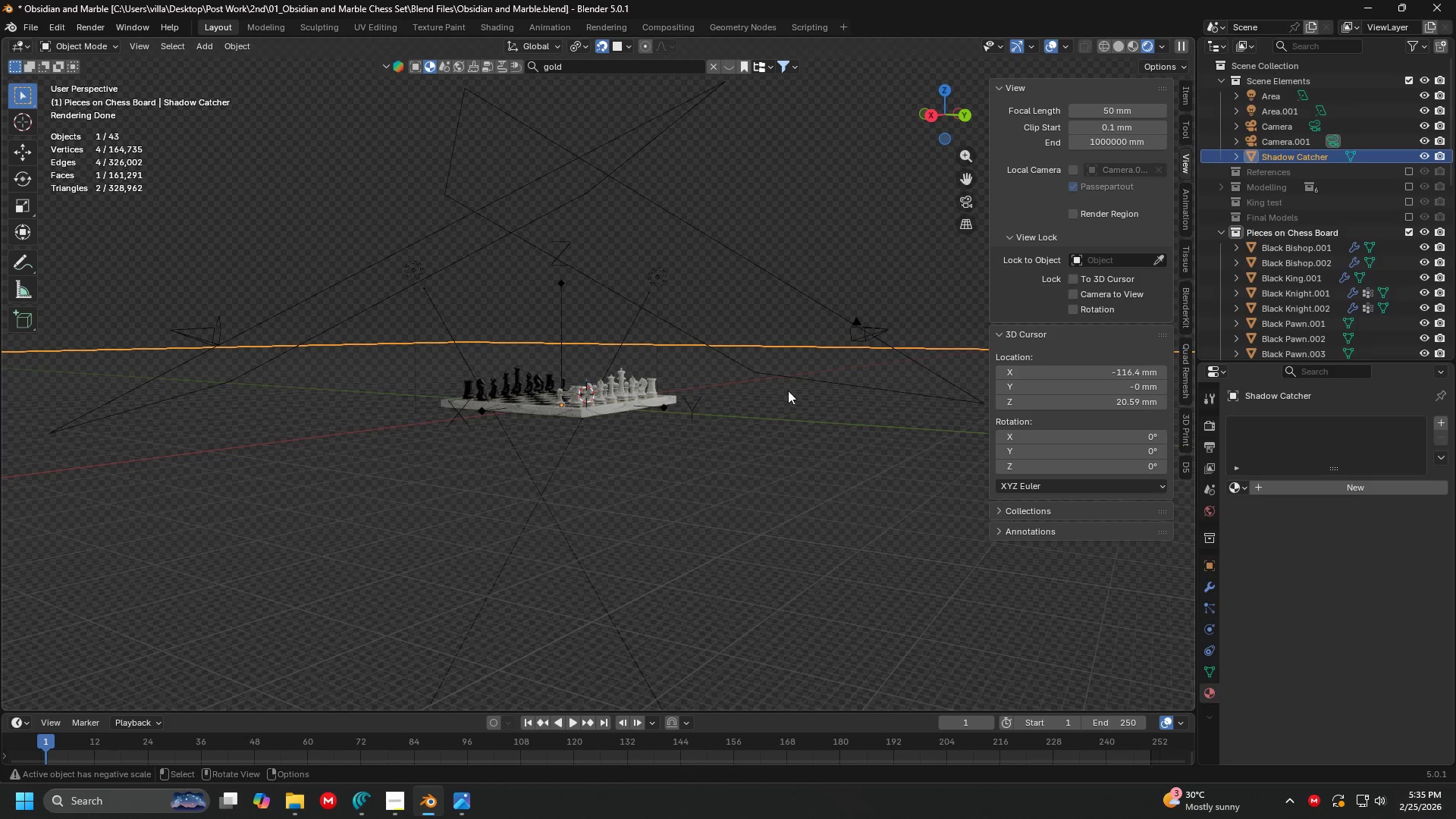 
key(1)
 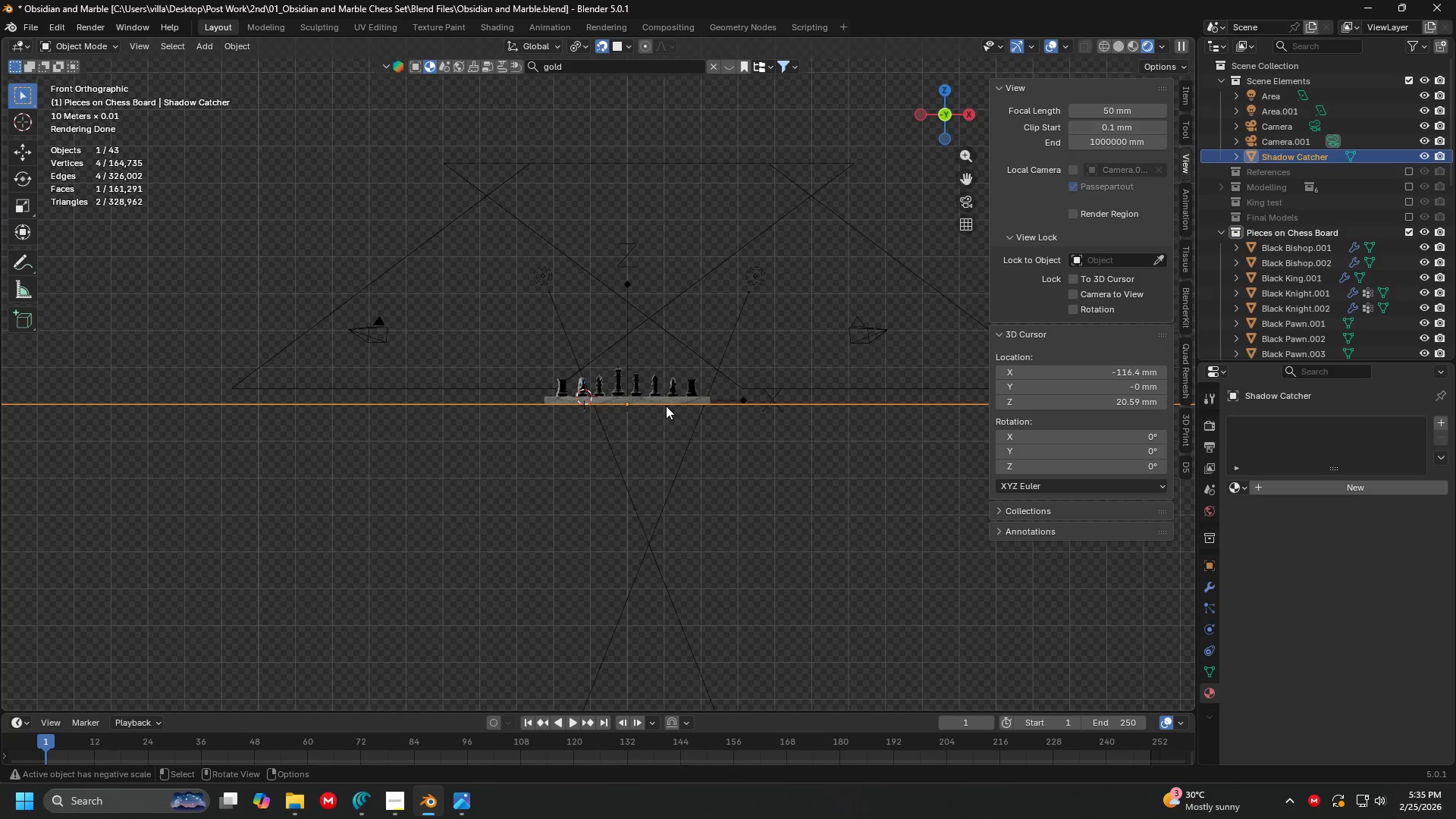 
key(Shift+ShiftLeft)
 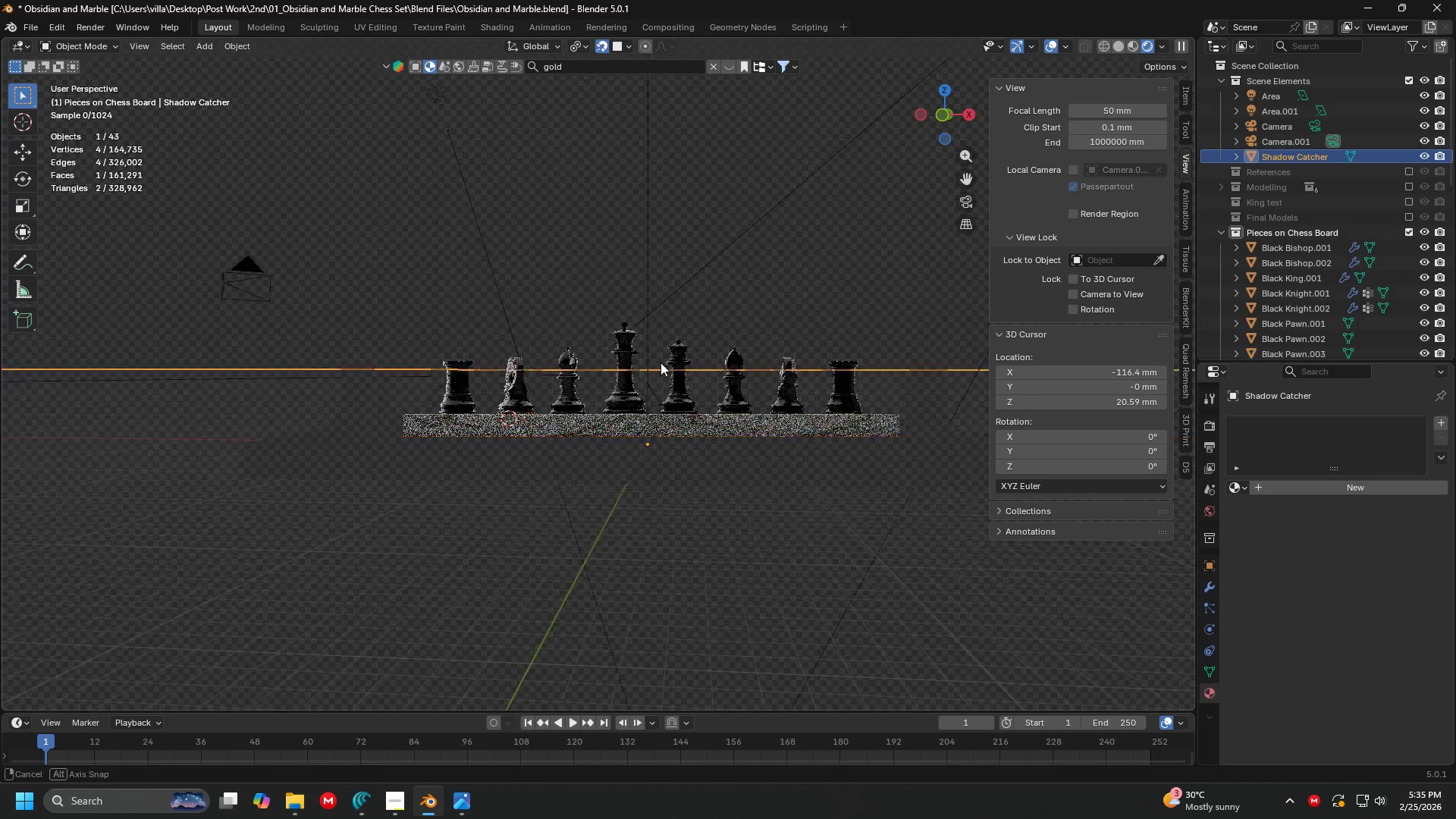 
scroll: coordinate [613, 381], scroll_direction: up, amount: 8.0
 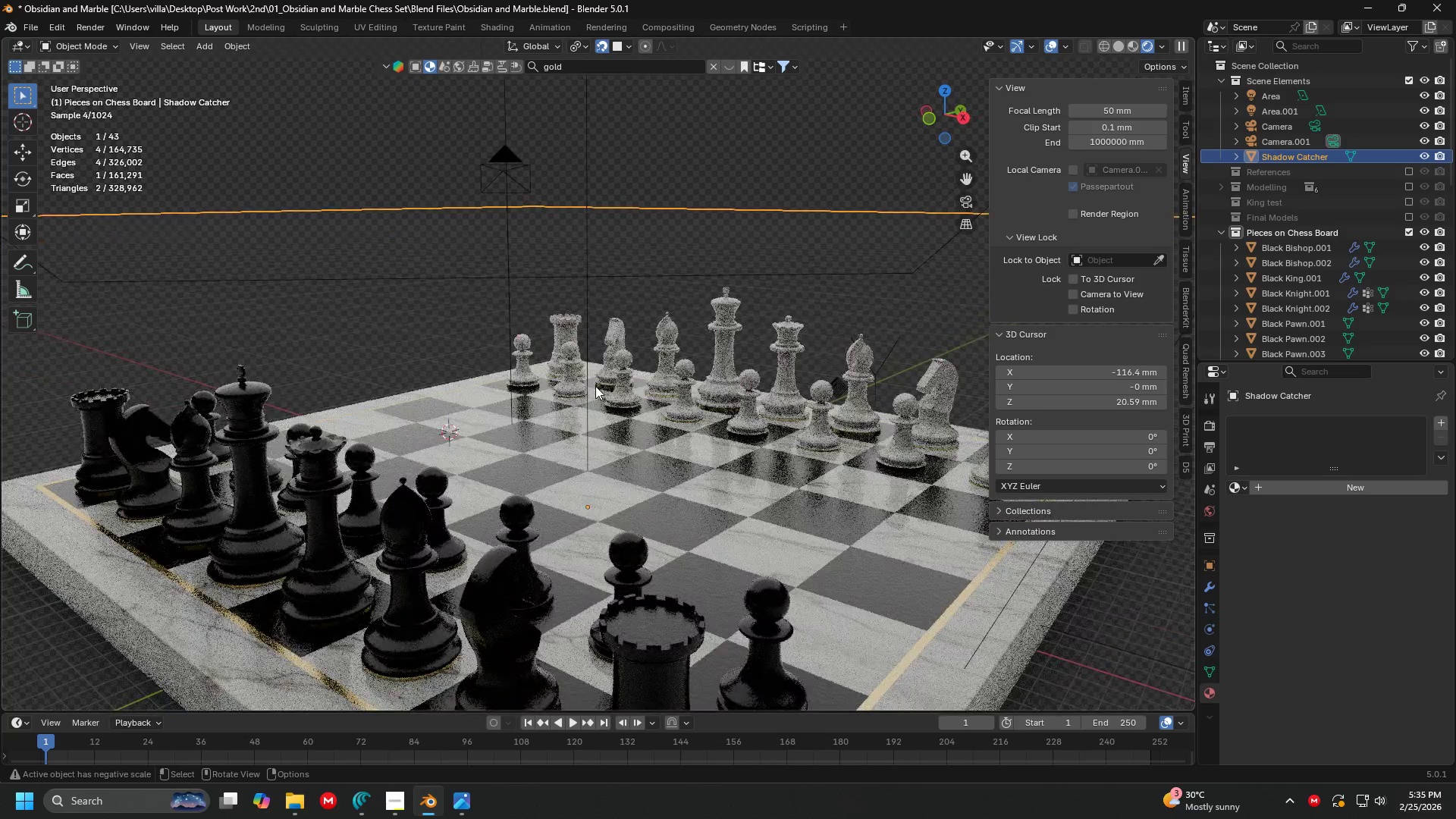 
scroll: coordinate [587, 394], scroll_direction: down, amount: 9.0
 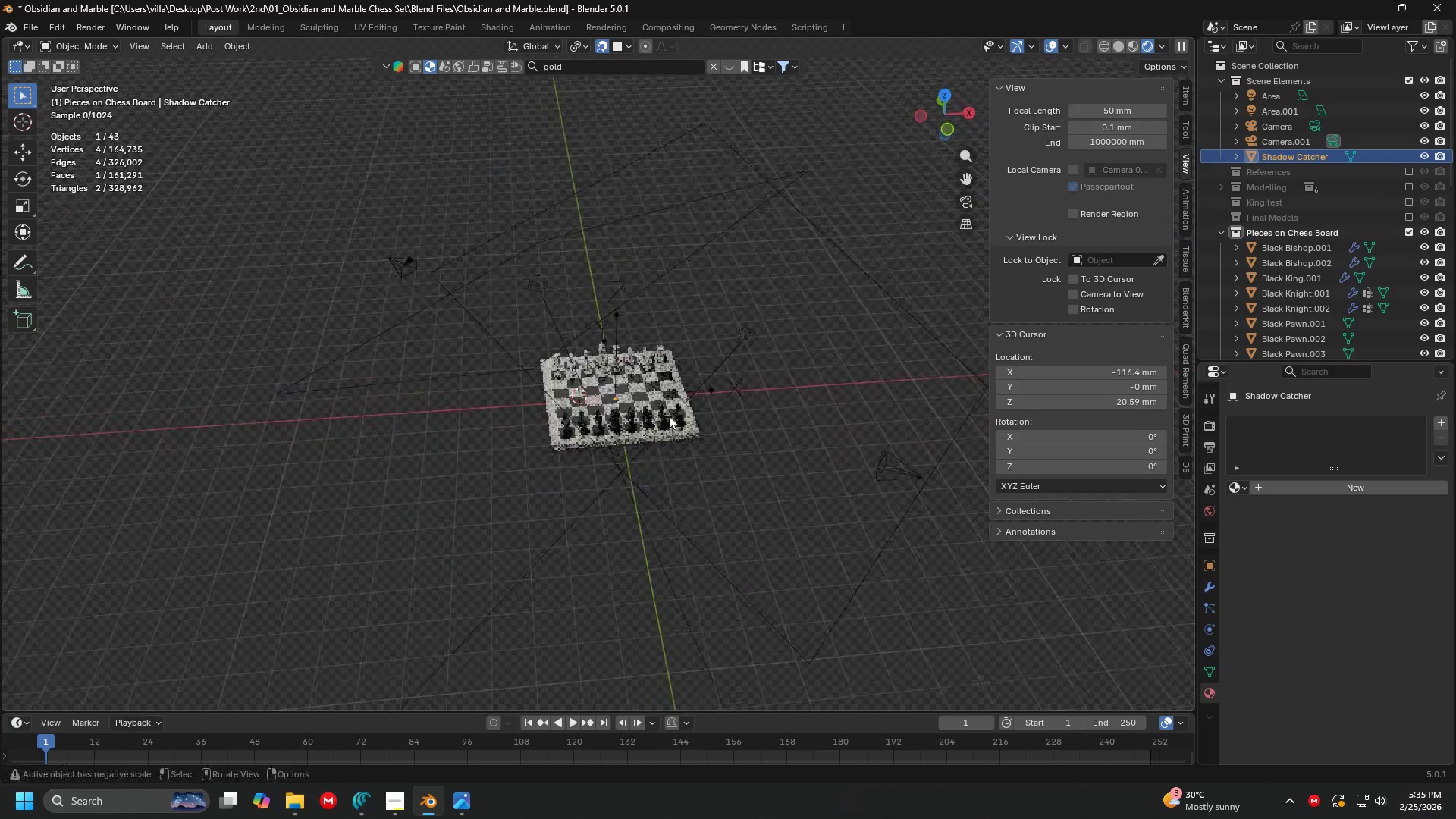 
left_click([888, 460])
 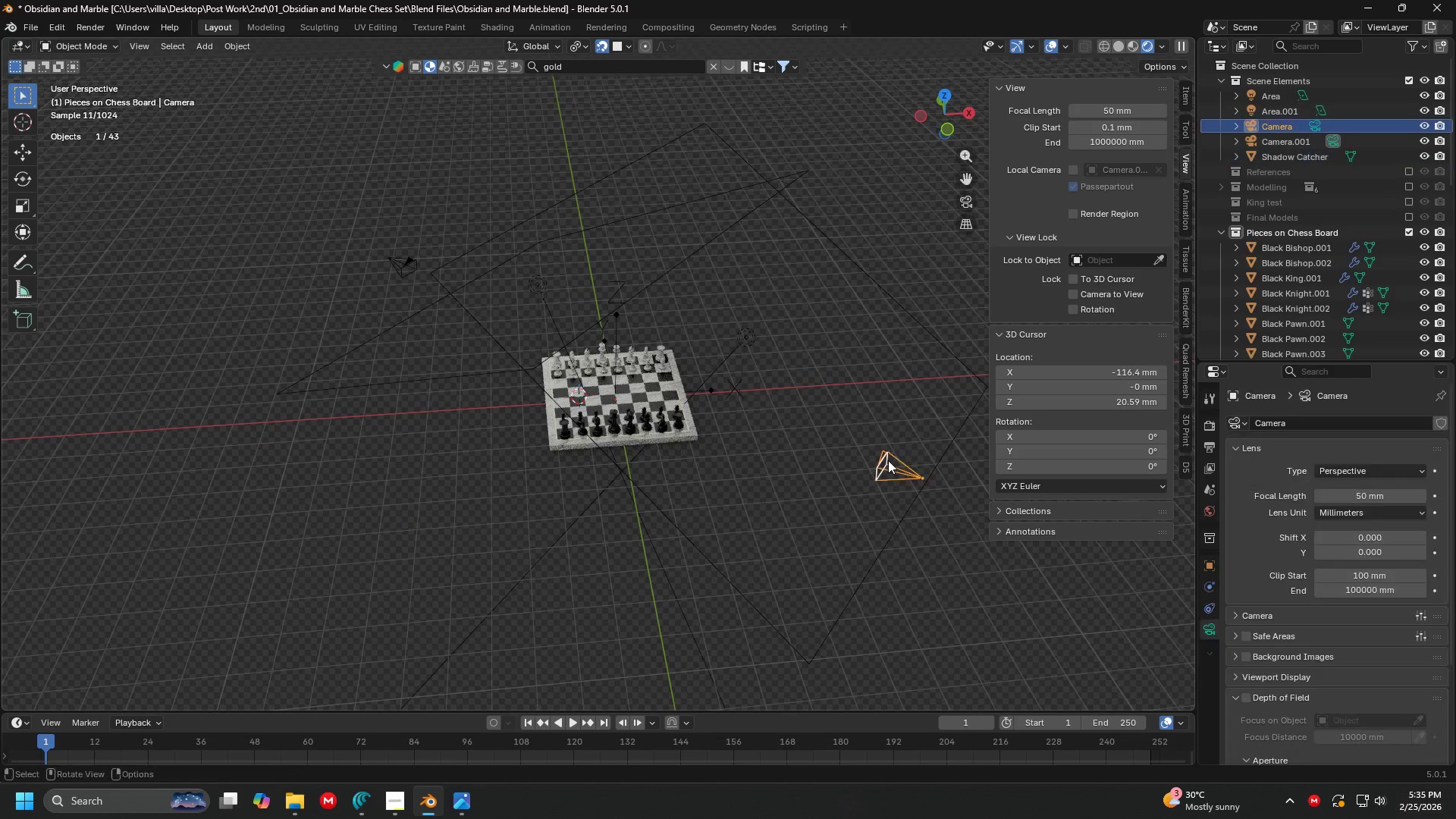 
right_click([888, 460])
 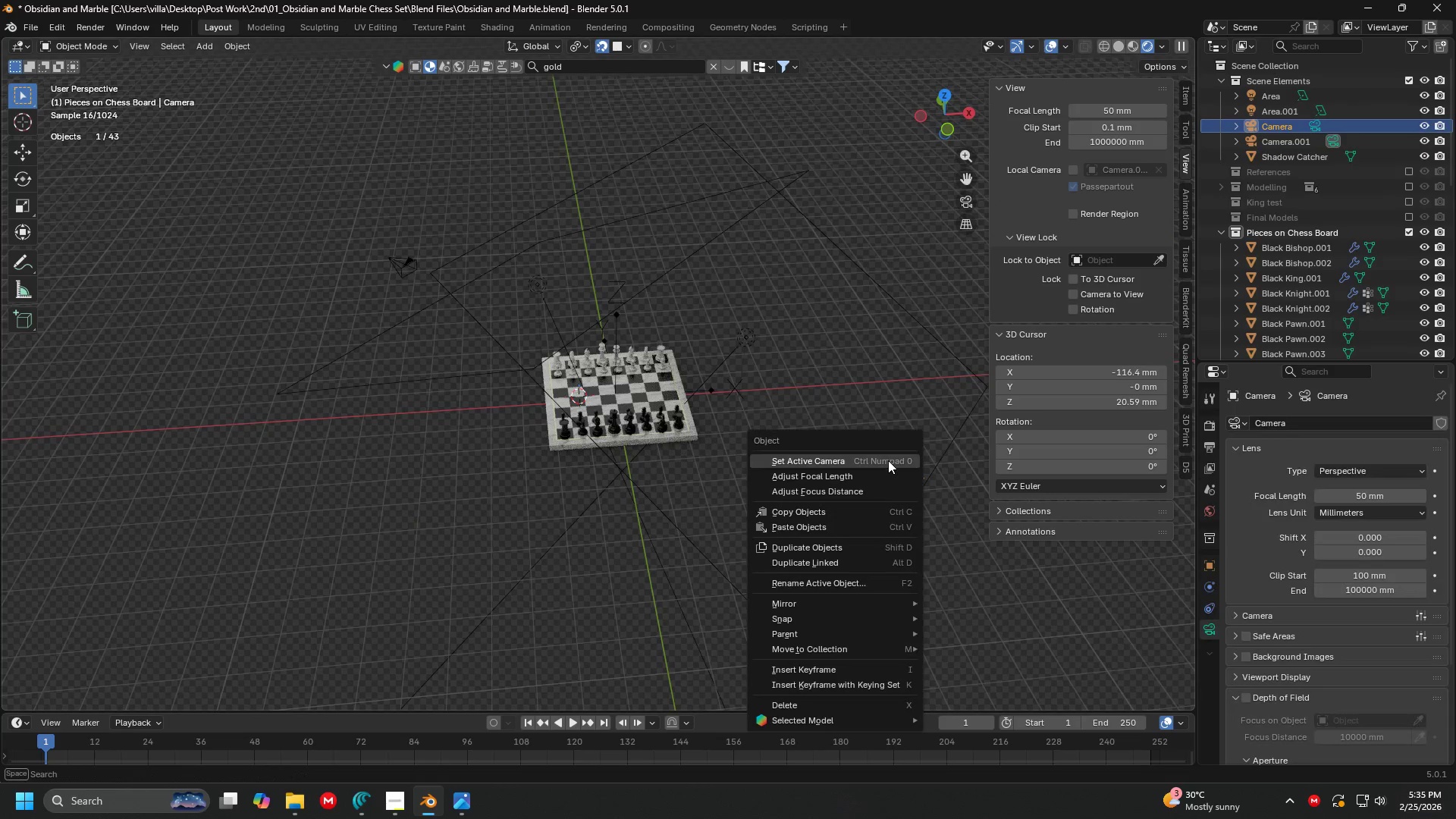 
left_click([888, 460])
 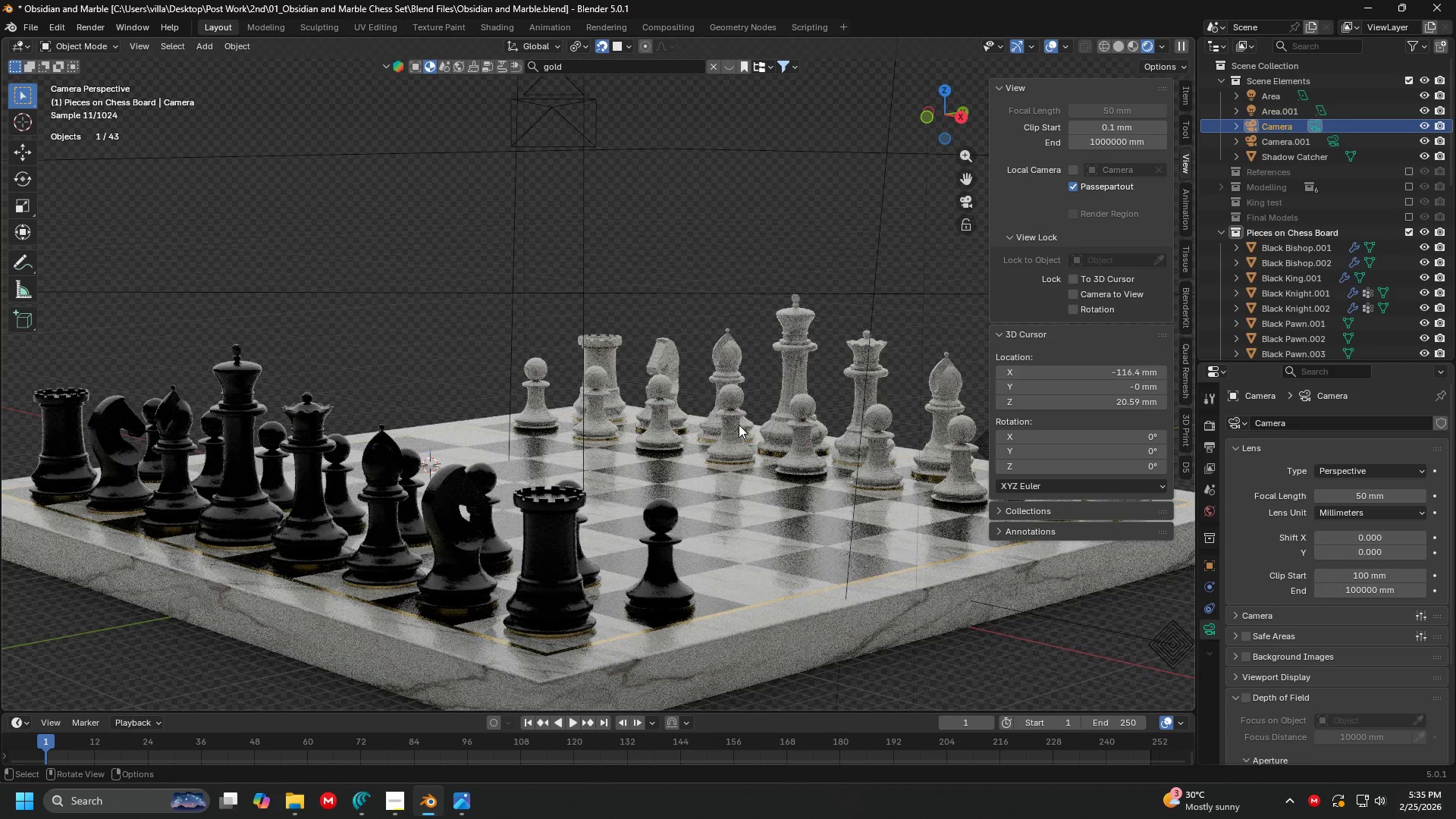 
hold_key(key=ShiftLeft, duration=0.45)
 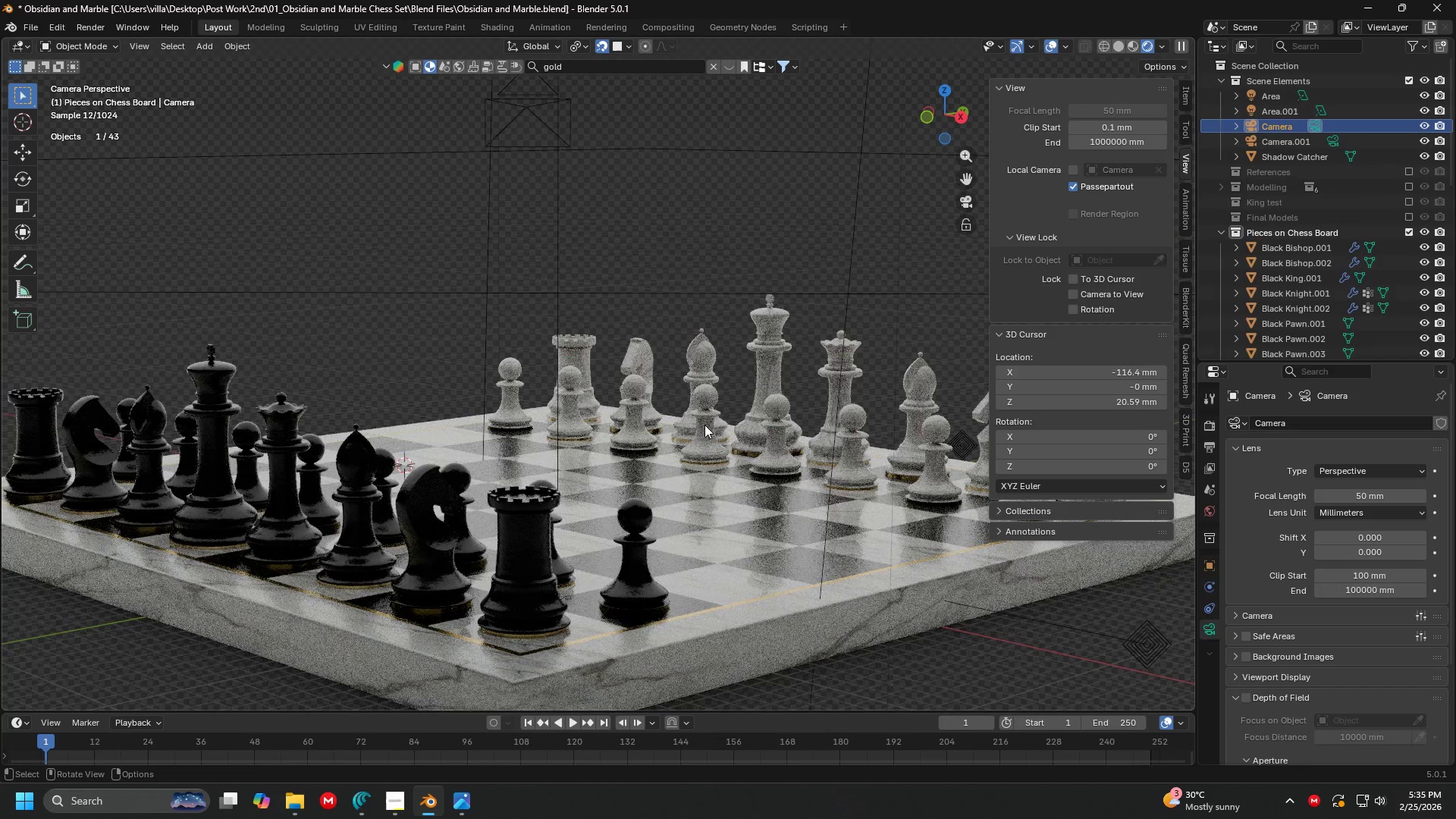 
key(N)
 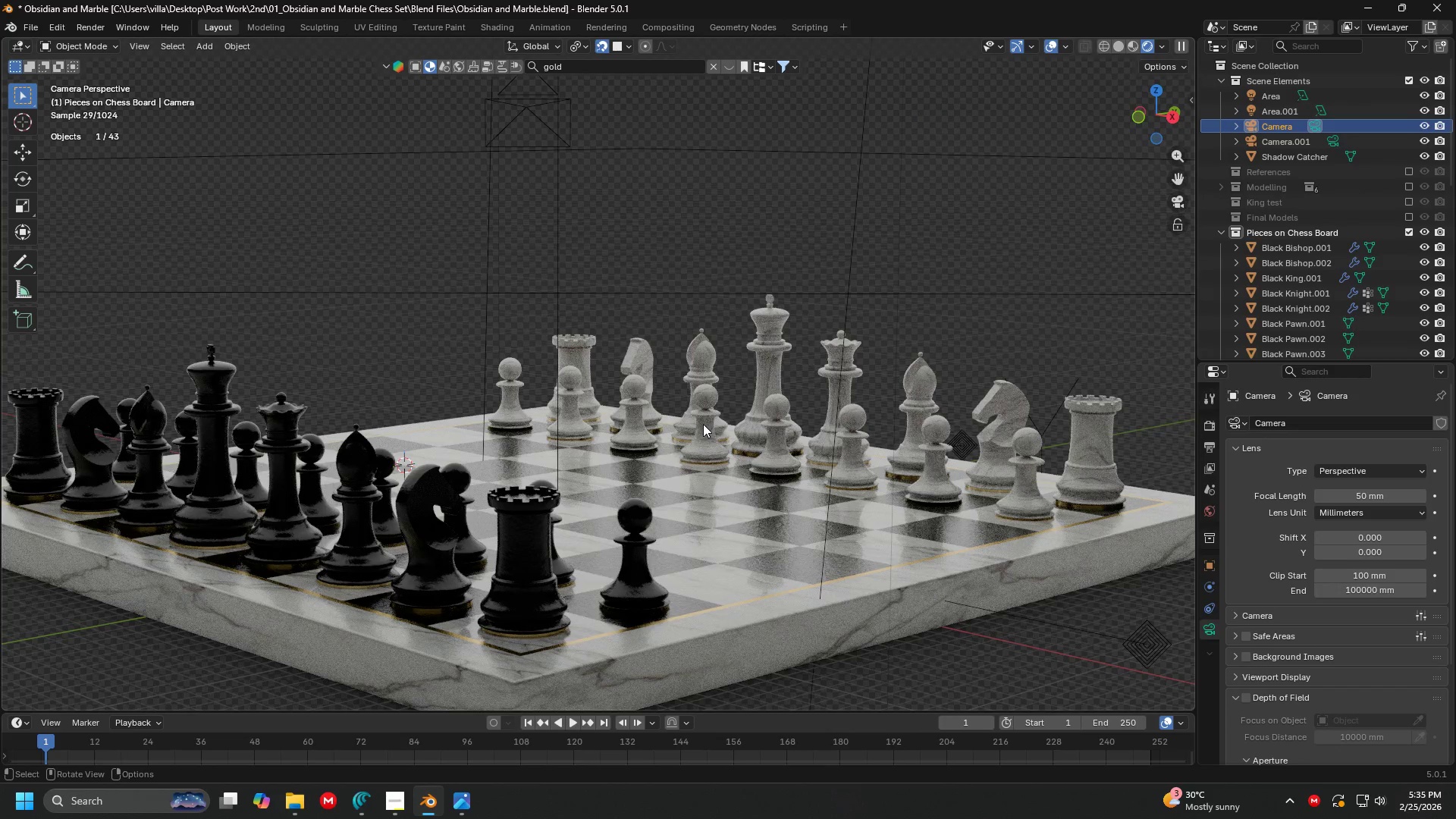 
scroll: coordinate [719, 429], scroll_direction: down, amount: 6.0
 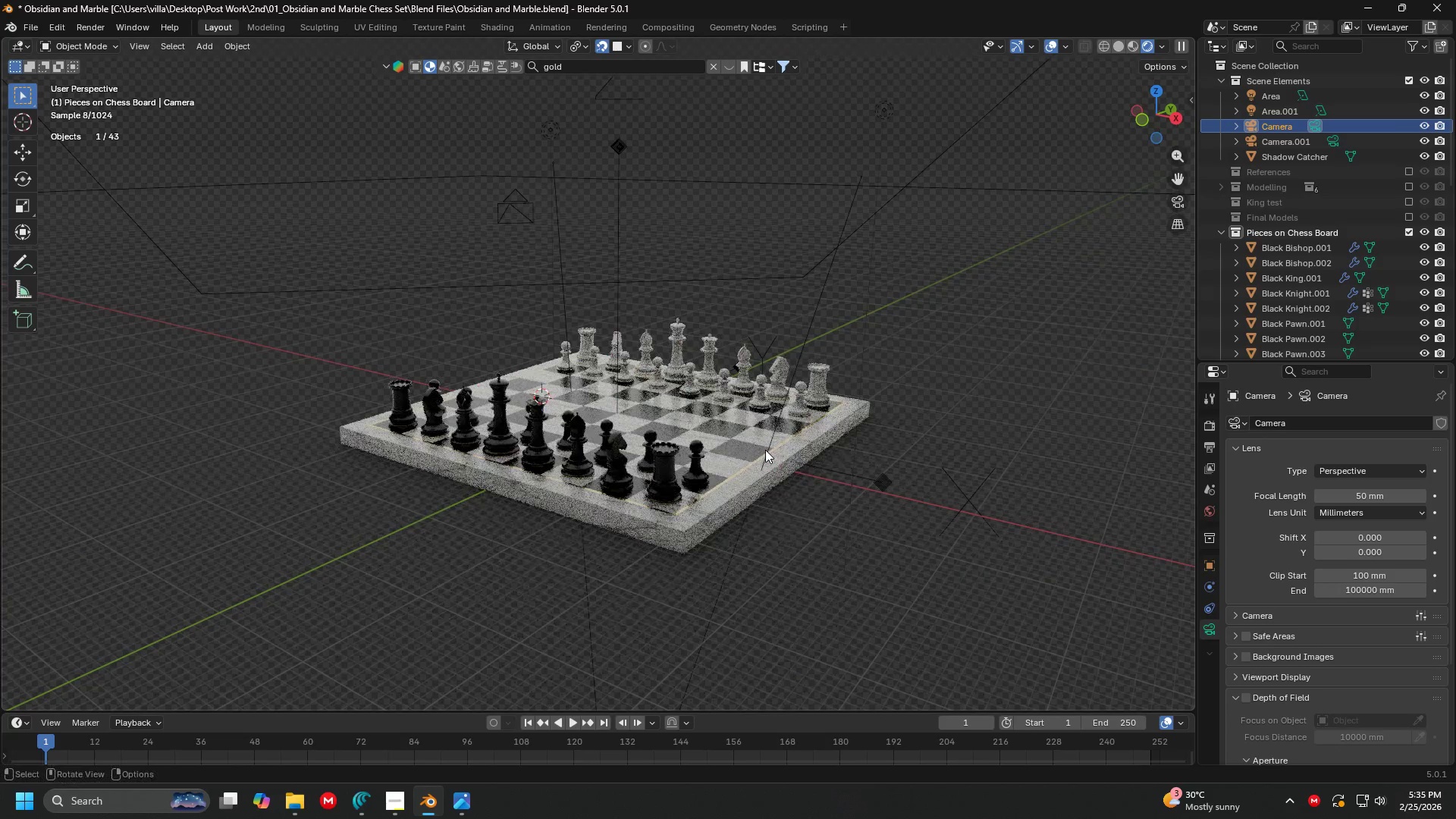 
key(Z)
 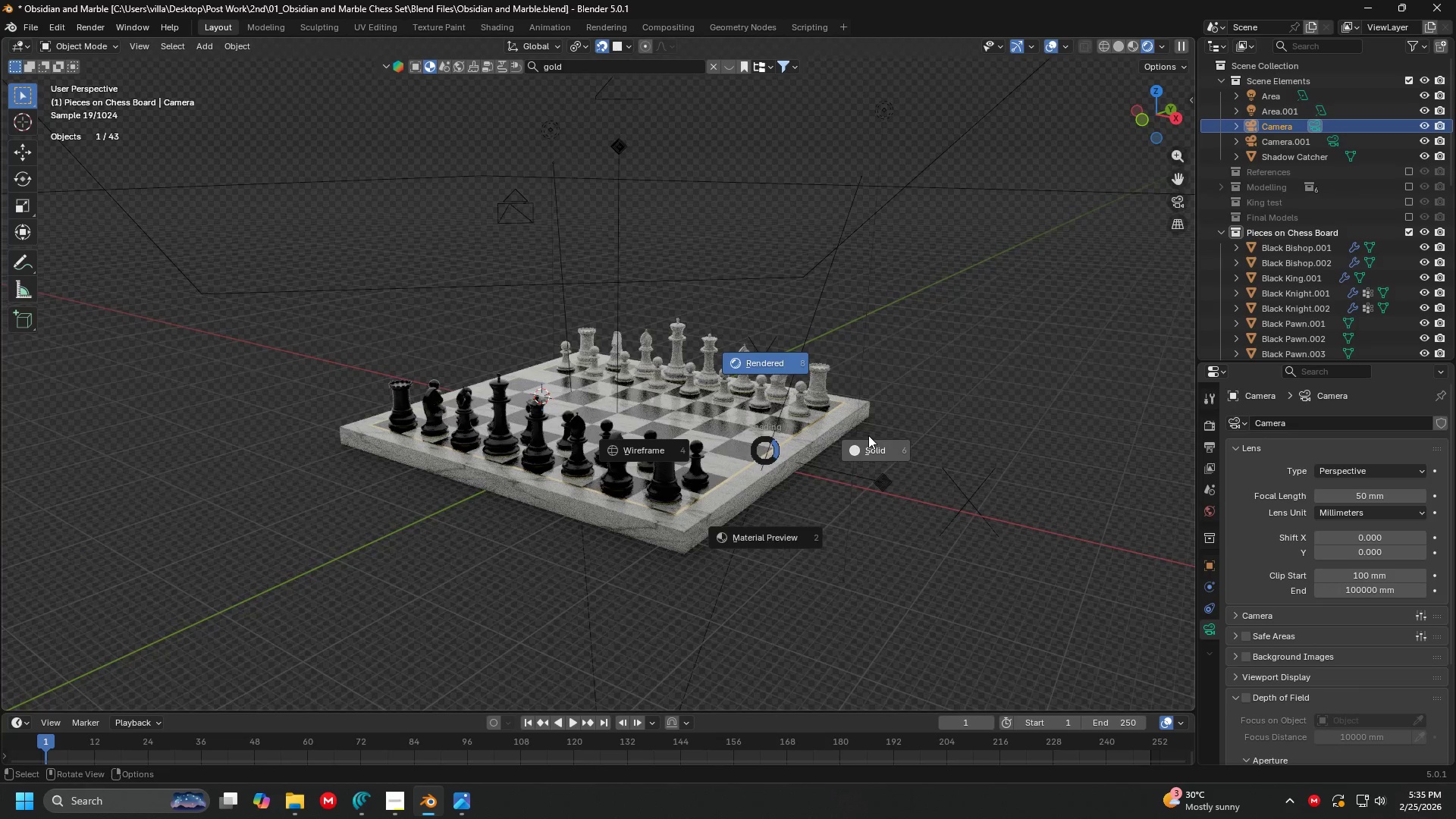 
key(Control+ControlLeft)
 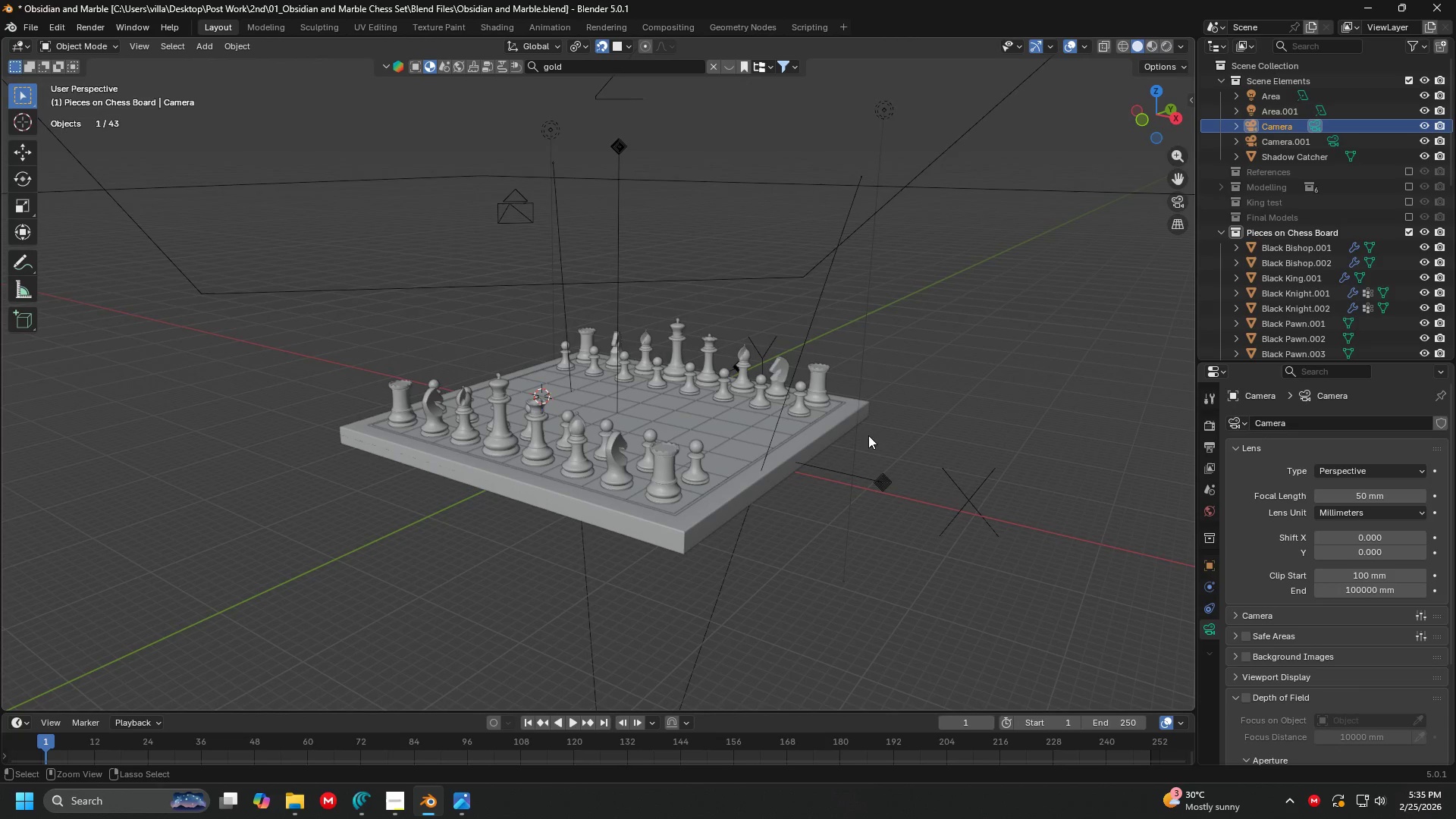 
key(Control+S)
 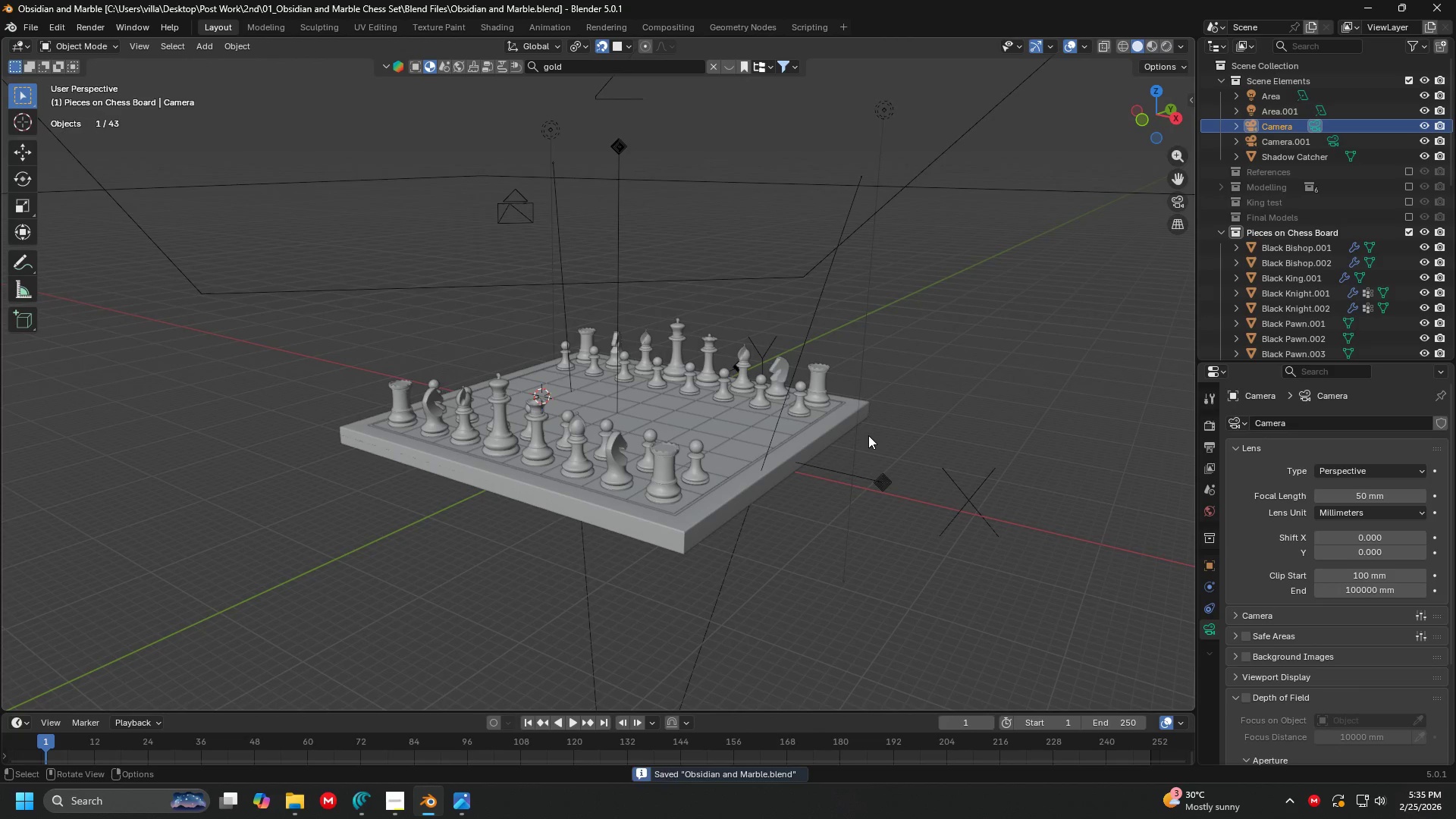 
key(Alt+AltLeft)
 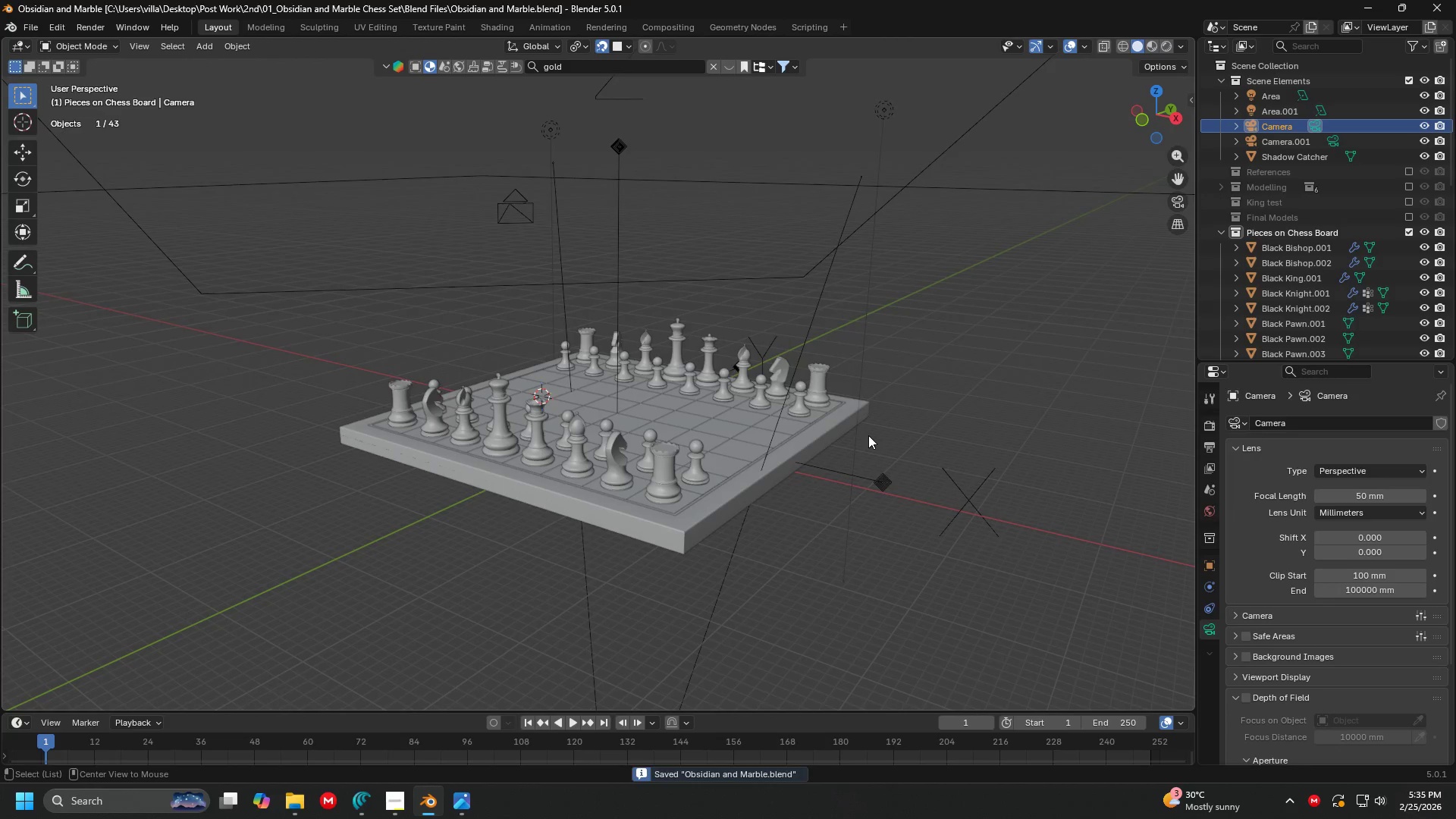 
key(Alt+Tab)